 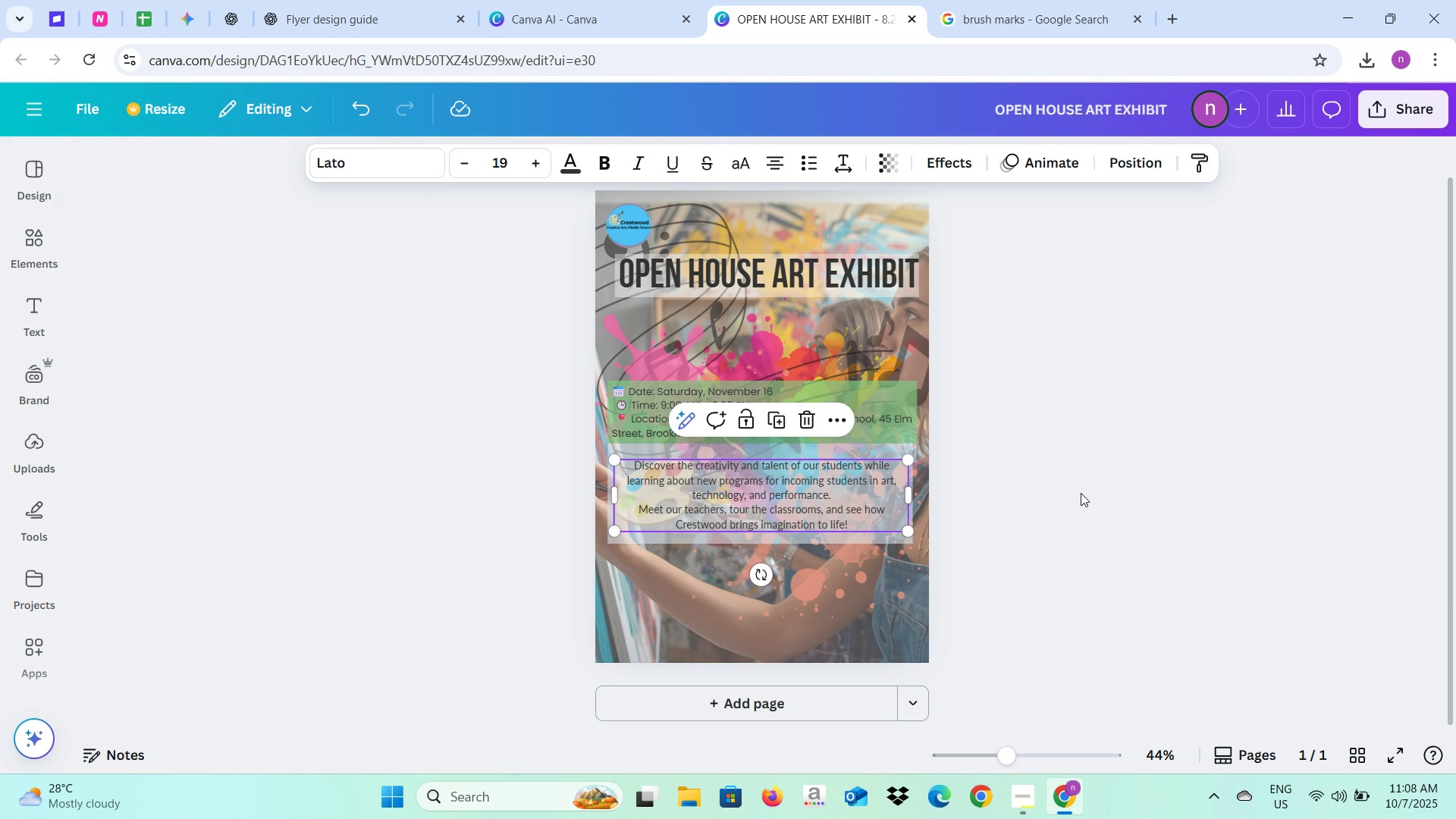 
left_click([1081, 493])
 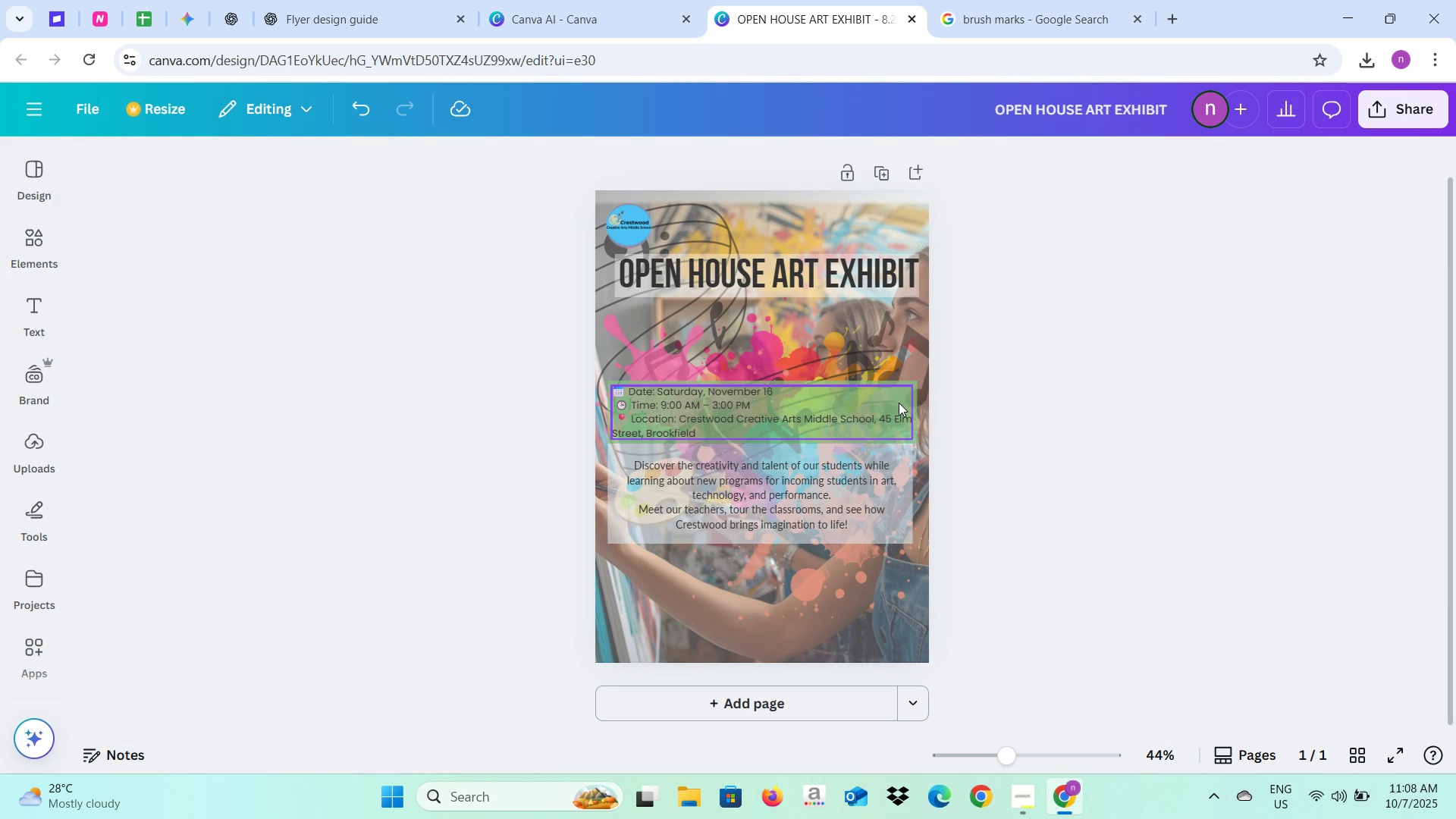 
left_click([899, 403])
 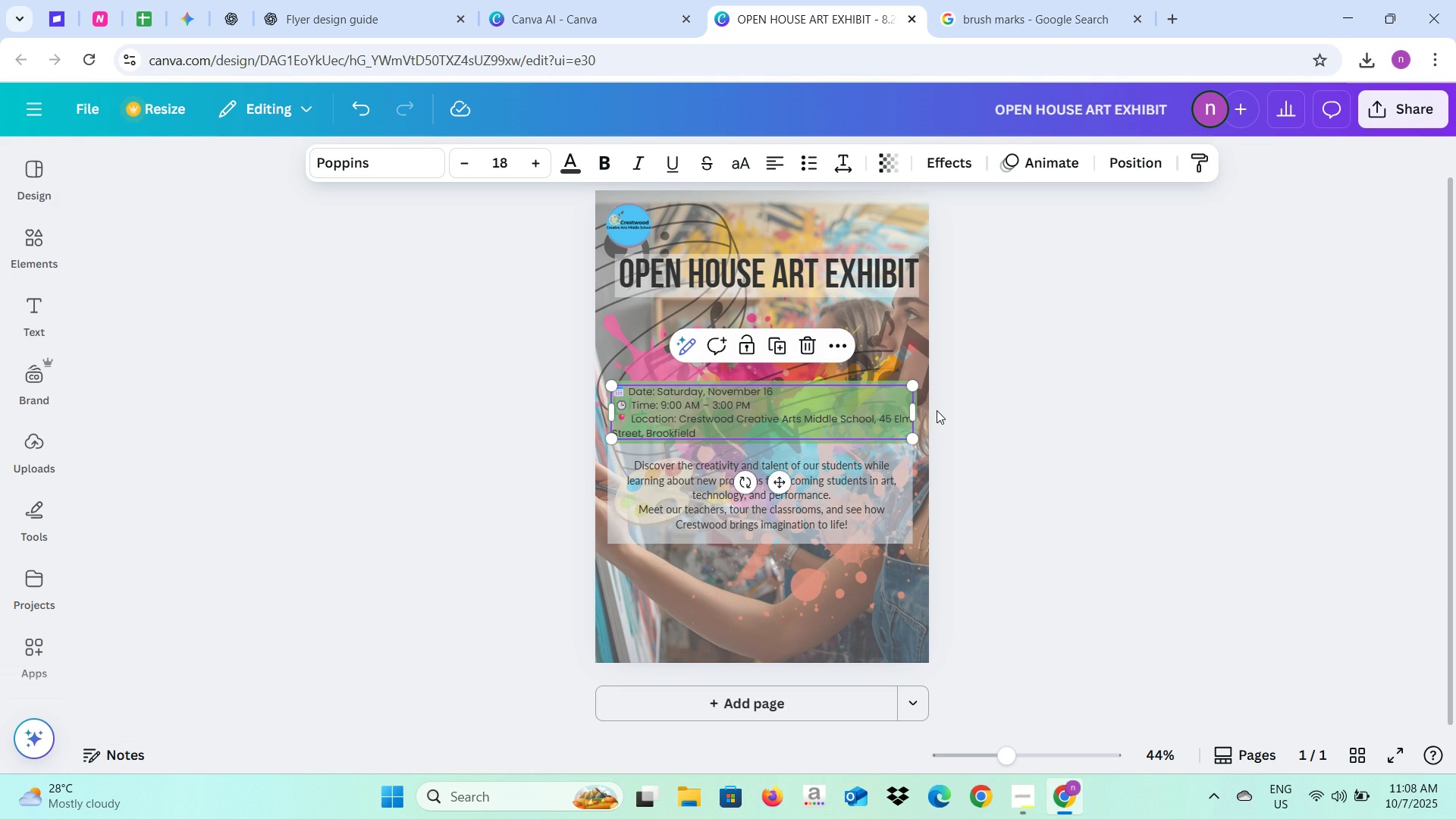 
left_click([937, 410])
 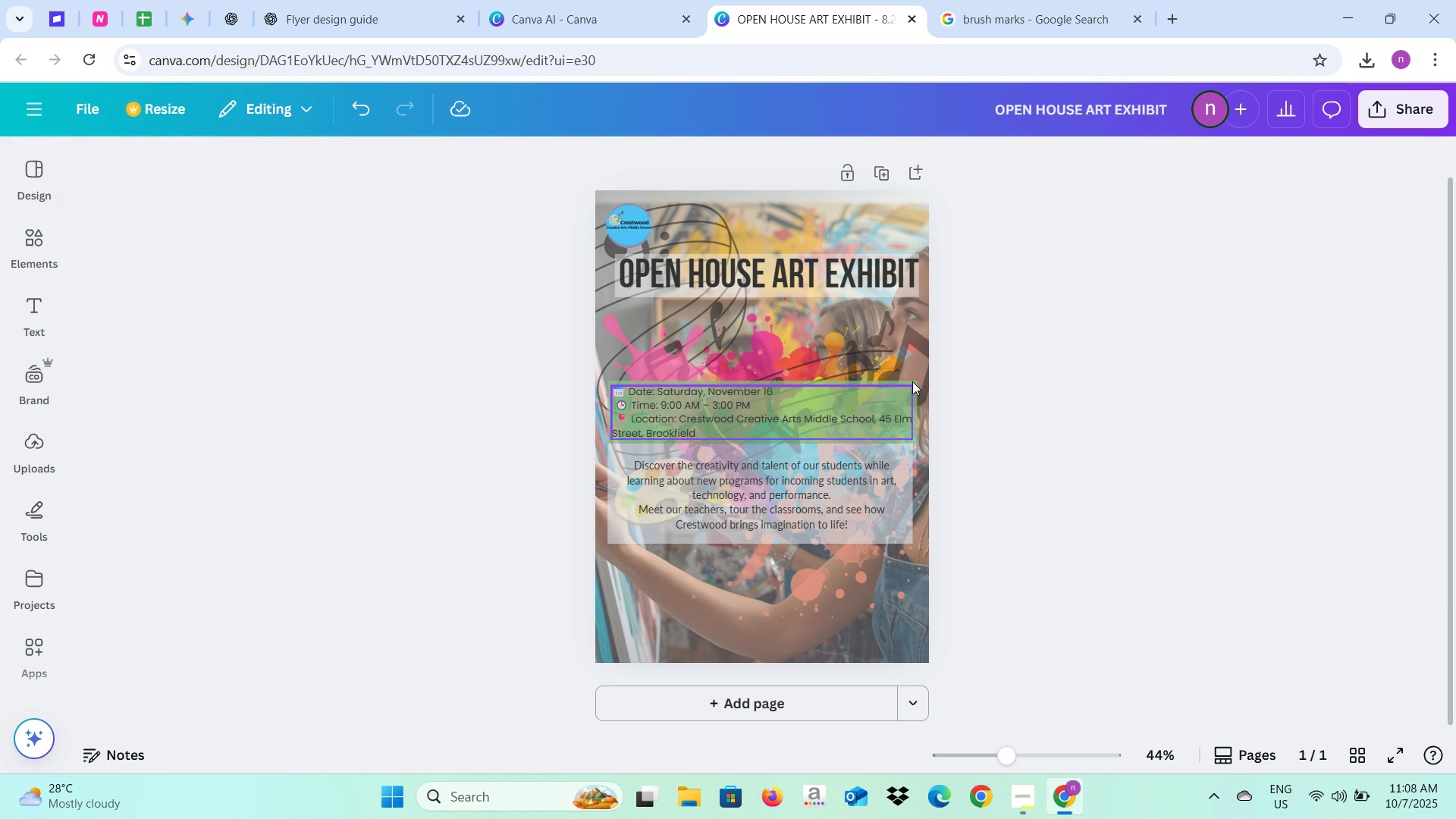 
left_click([912, 381])